 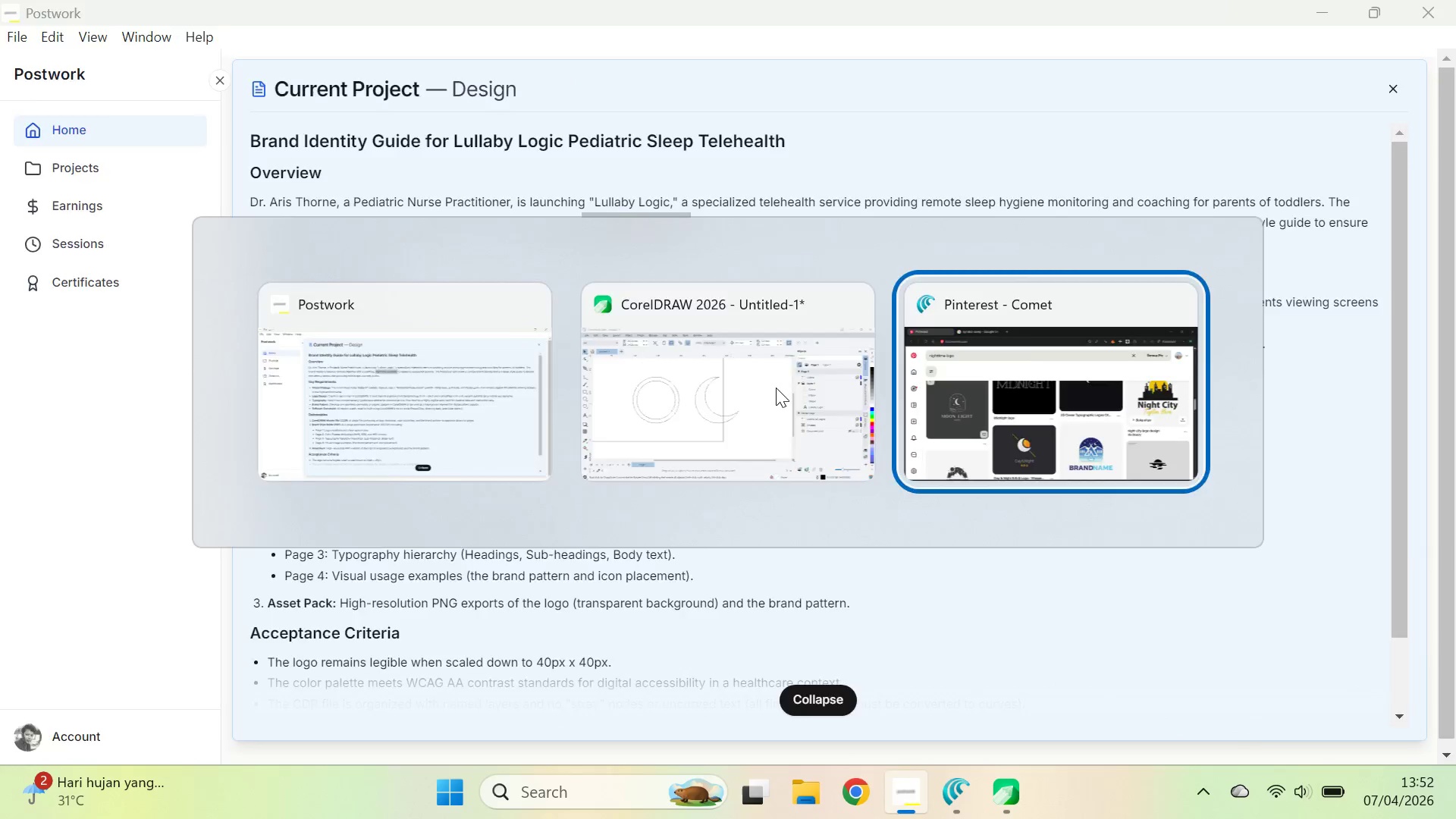 
scroll: coordinate [1239, 510], scroll_direction: down, amount: 2.0
 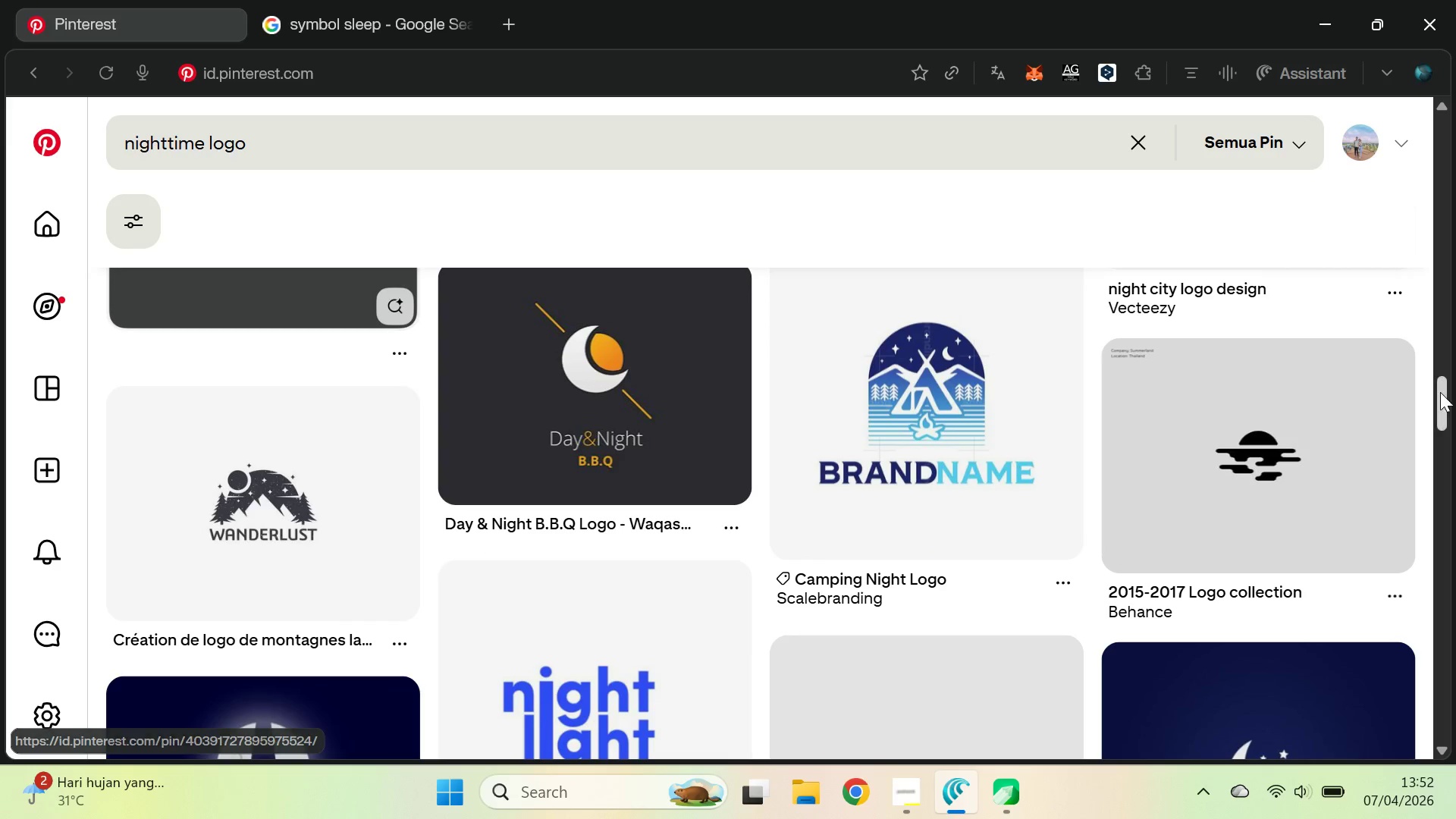 
left_click_drag(start_coordinate=[1441, 391], to_coordinate=[1454, 582])
 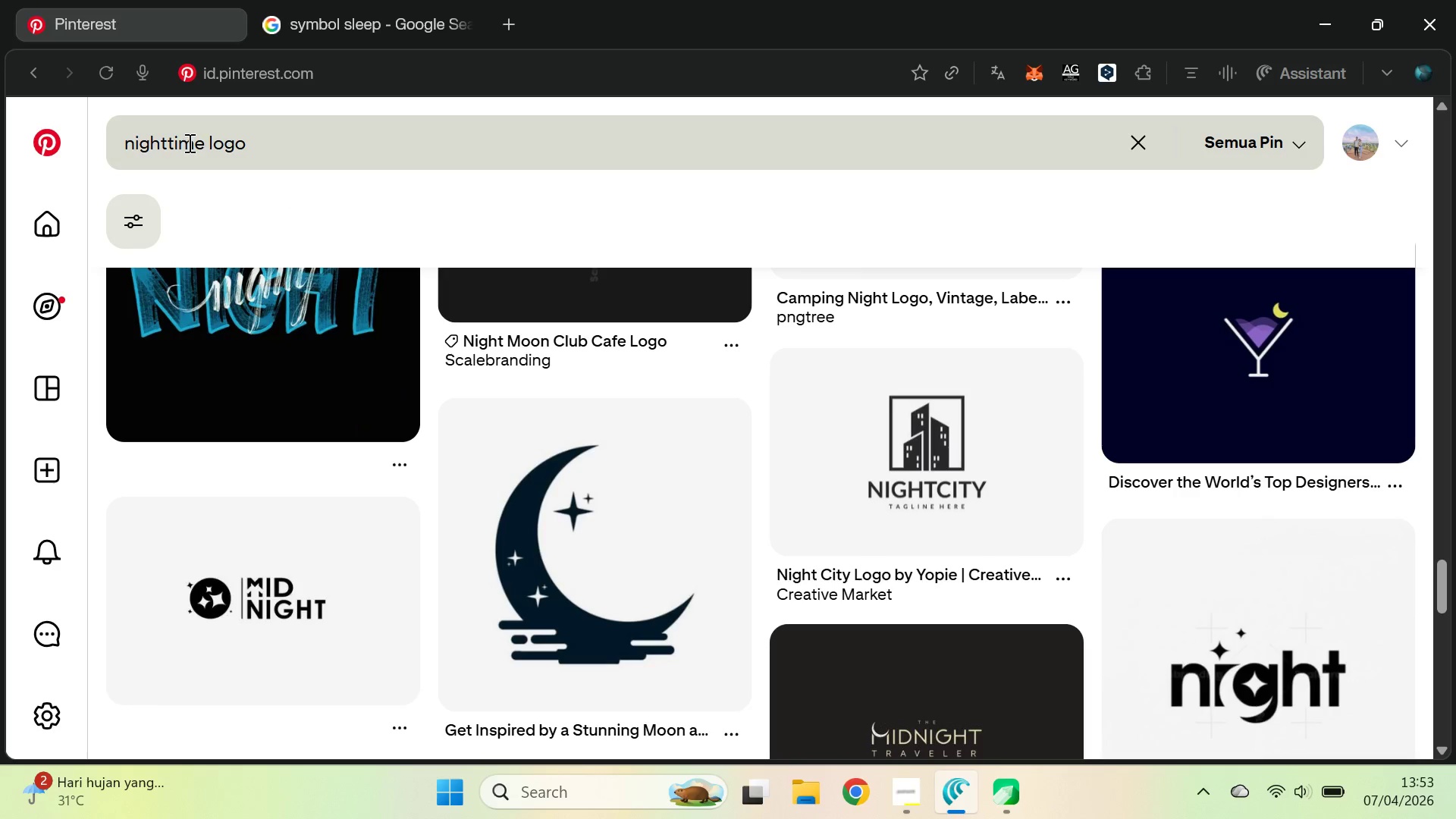 
double_click([190, 140])
 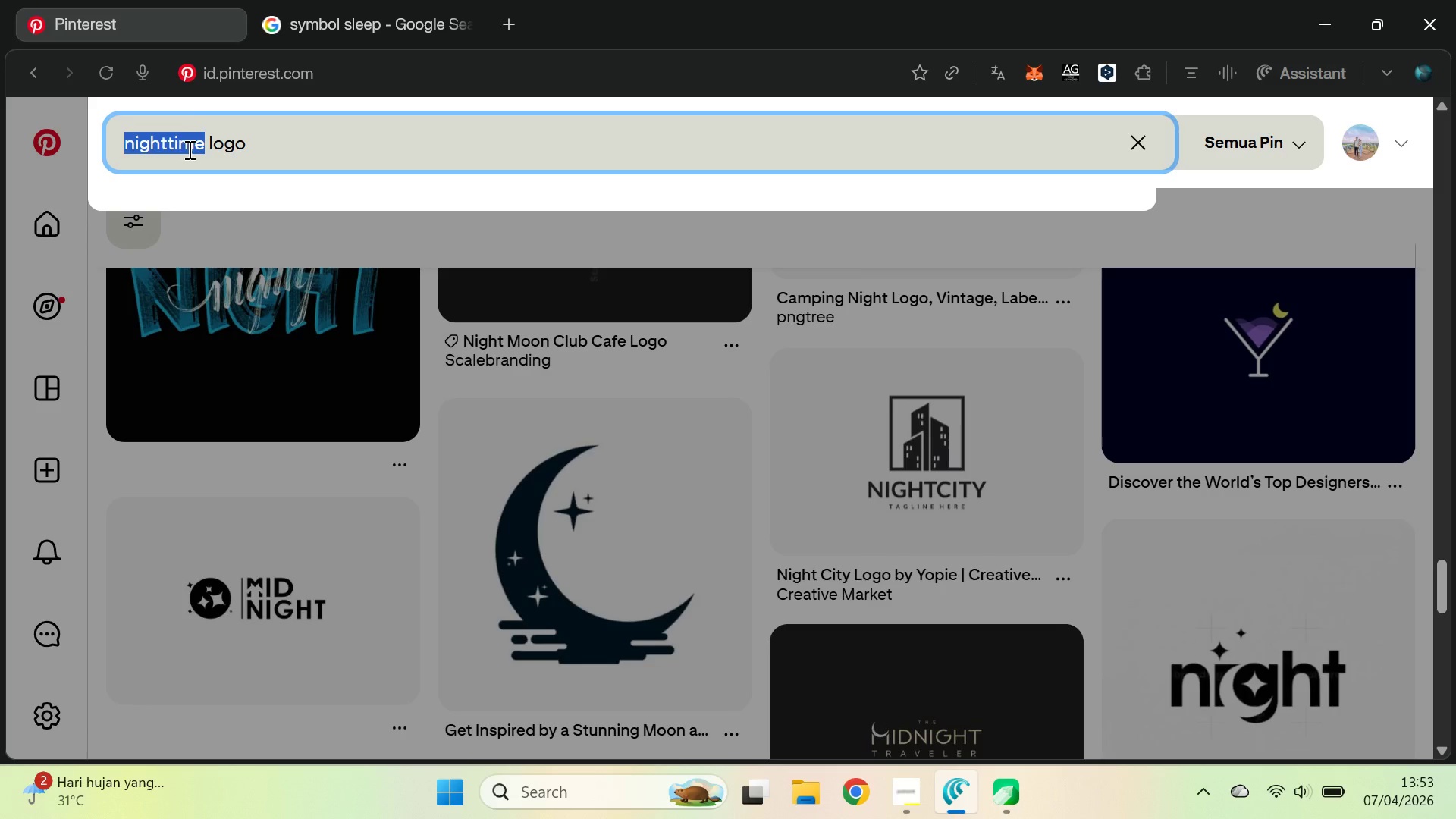 
type(monitor)
 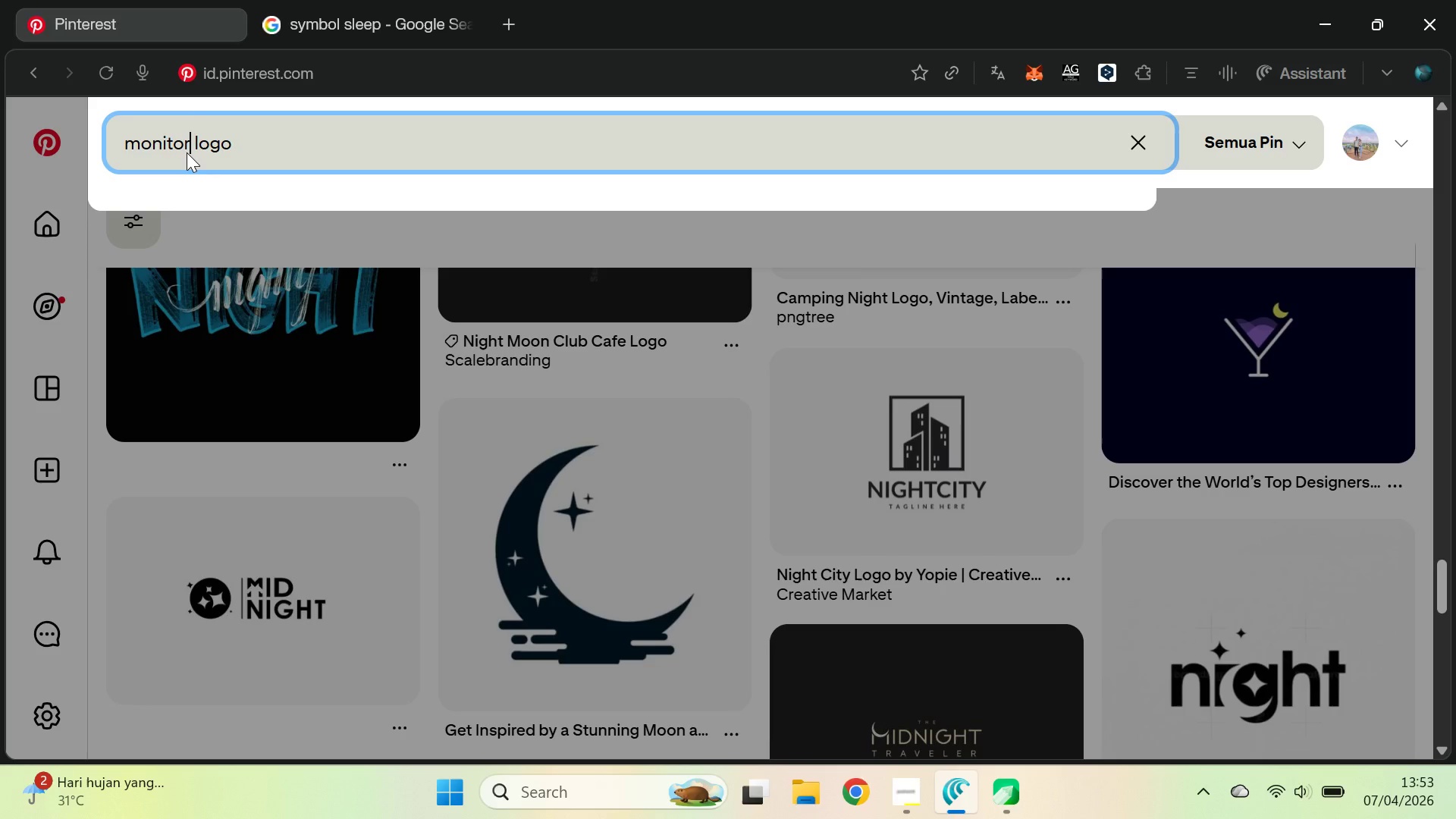 
key(Enter)
 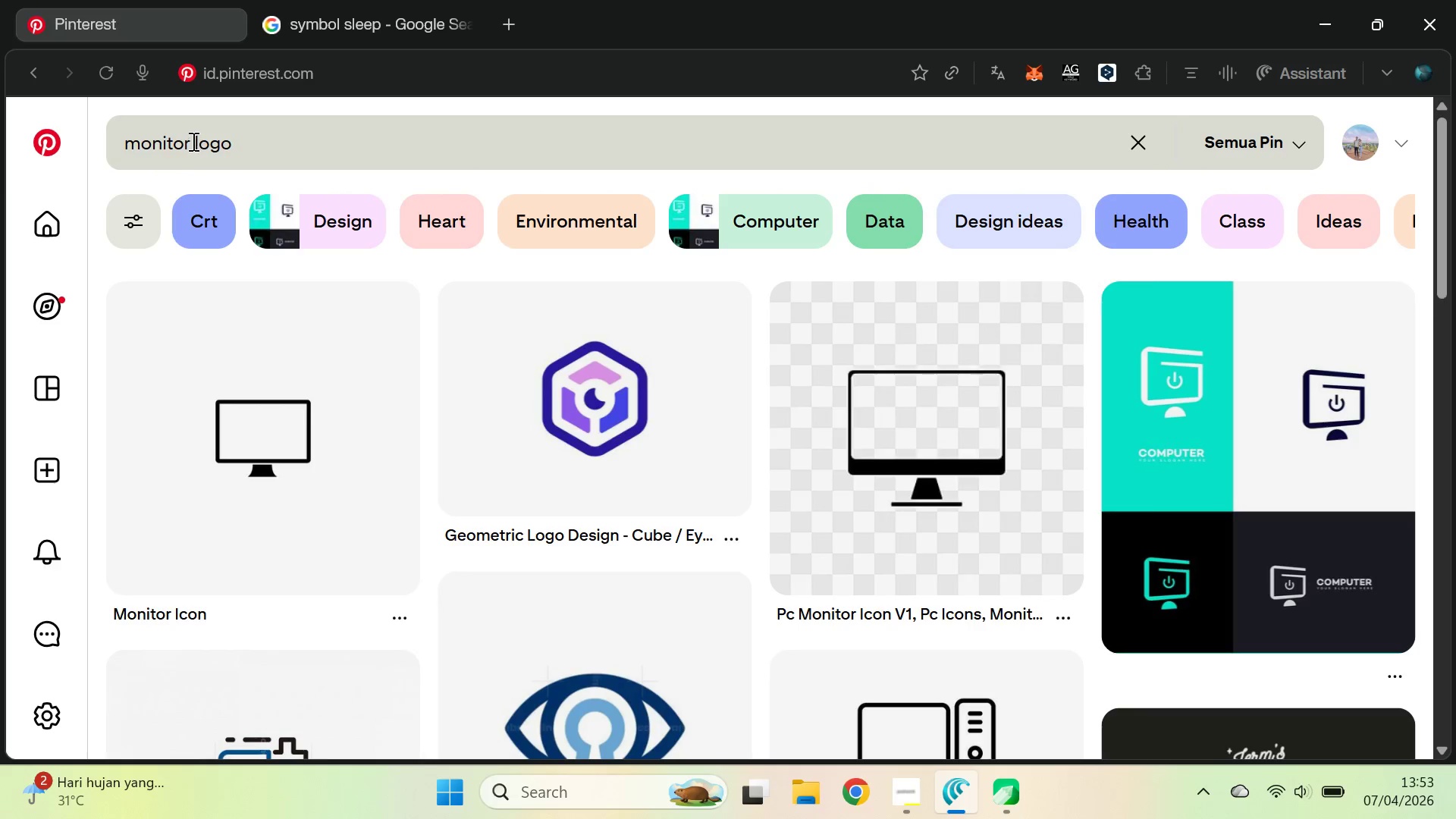 
type(ing)
 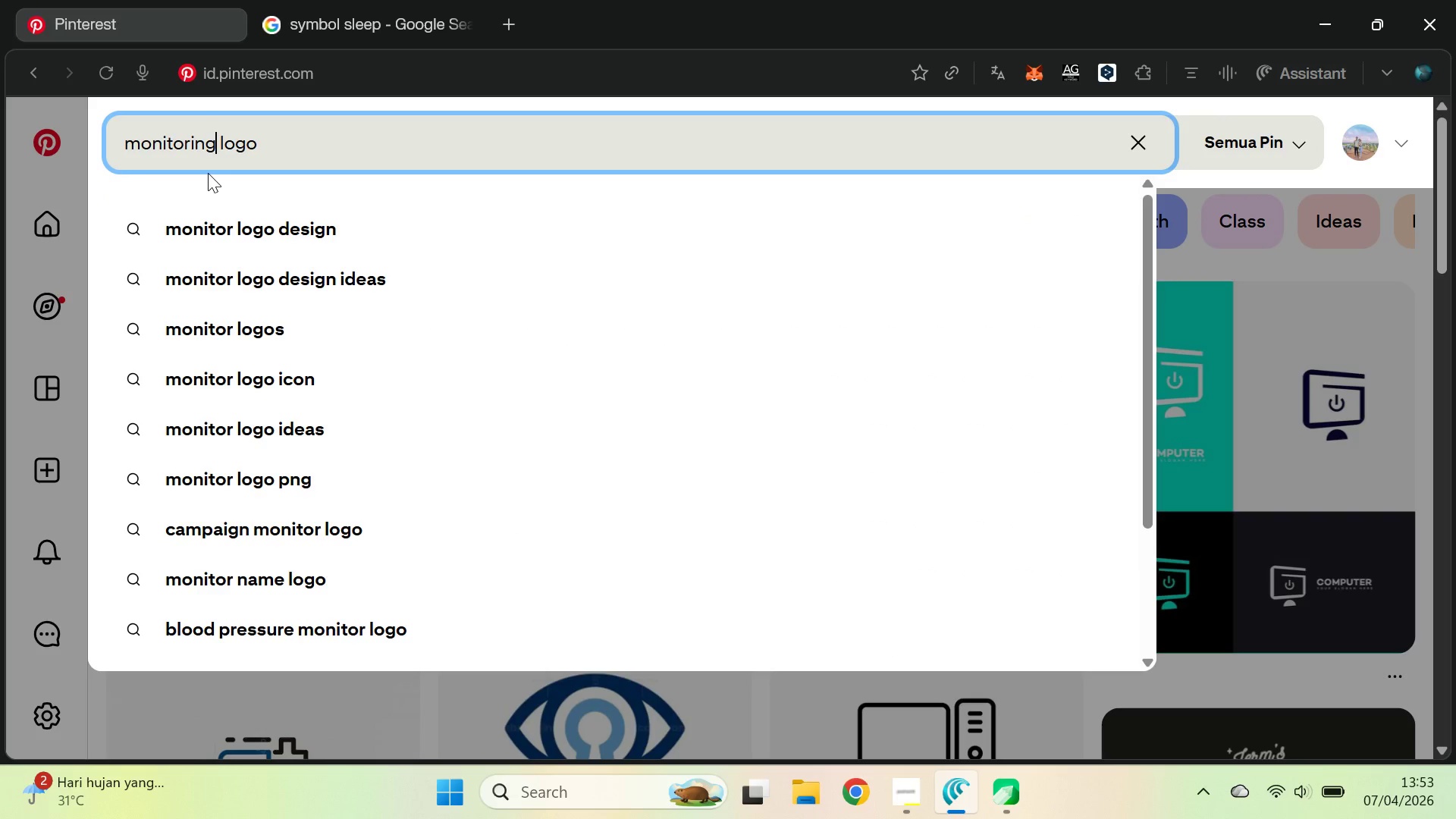 
key(Enter)
 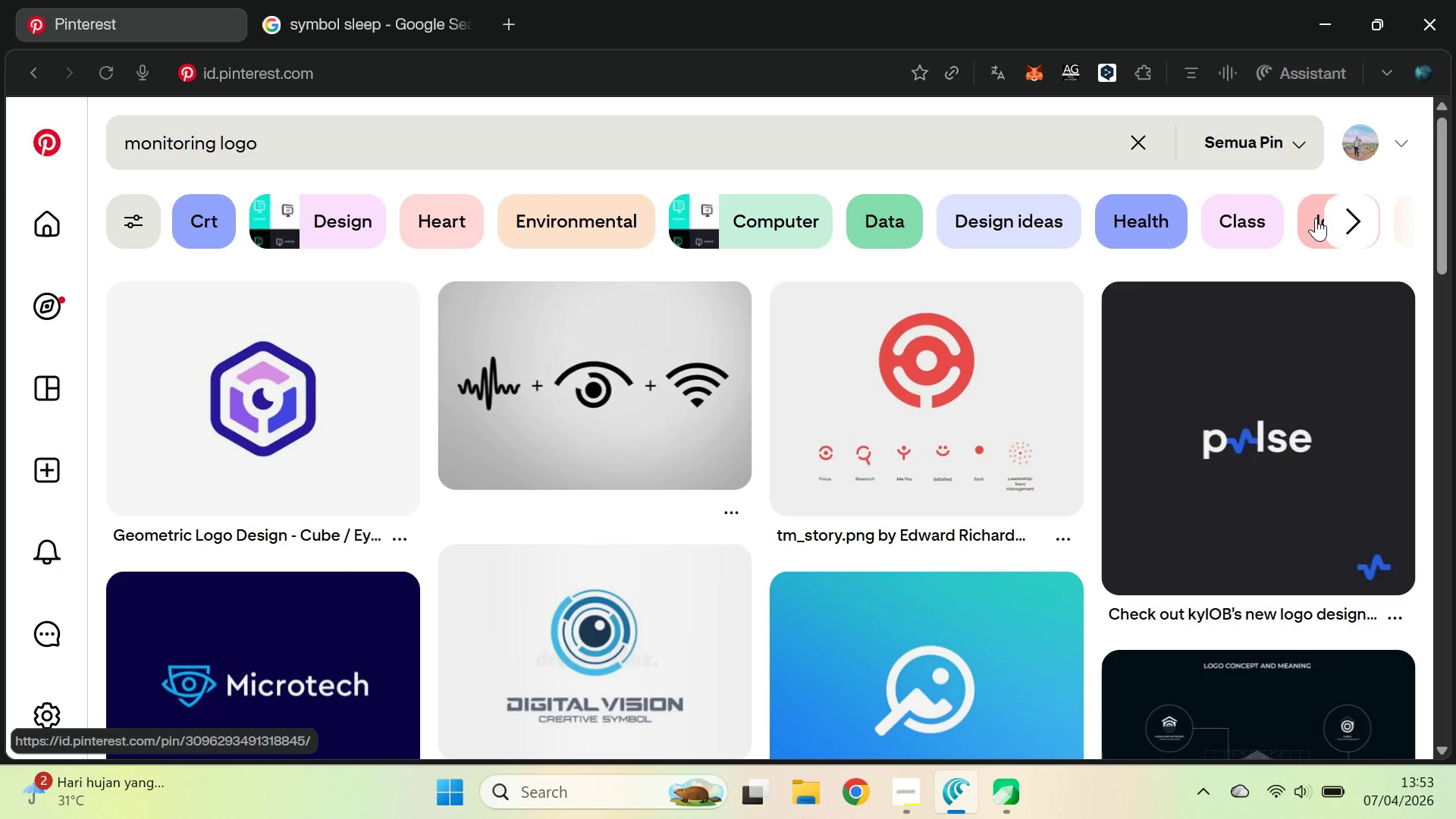 
left_click_drag(start_coordinate=[1448, 213], to_coordinate=[1407, 598])
 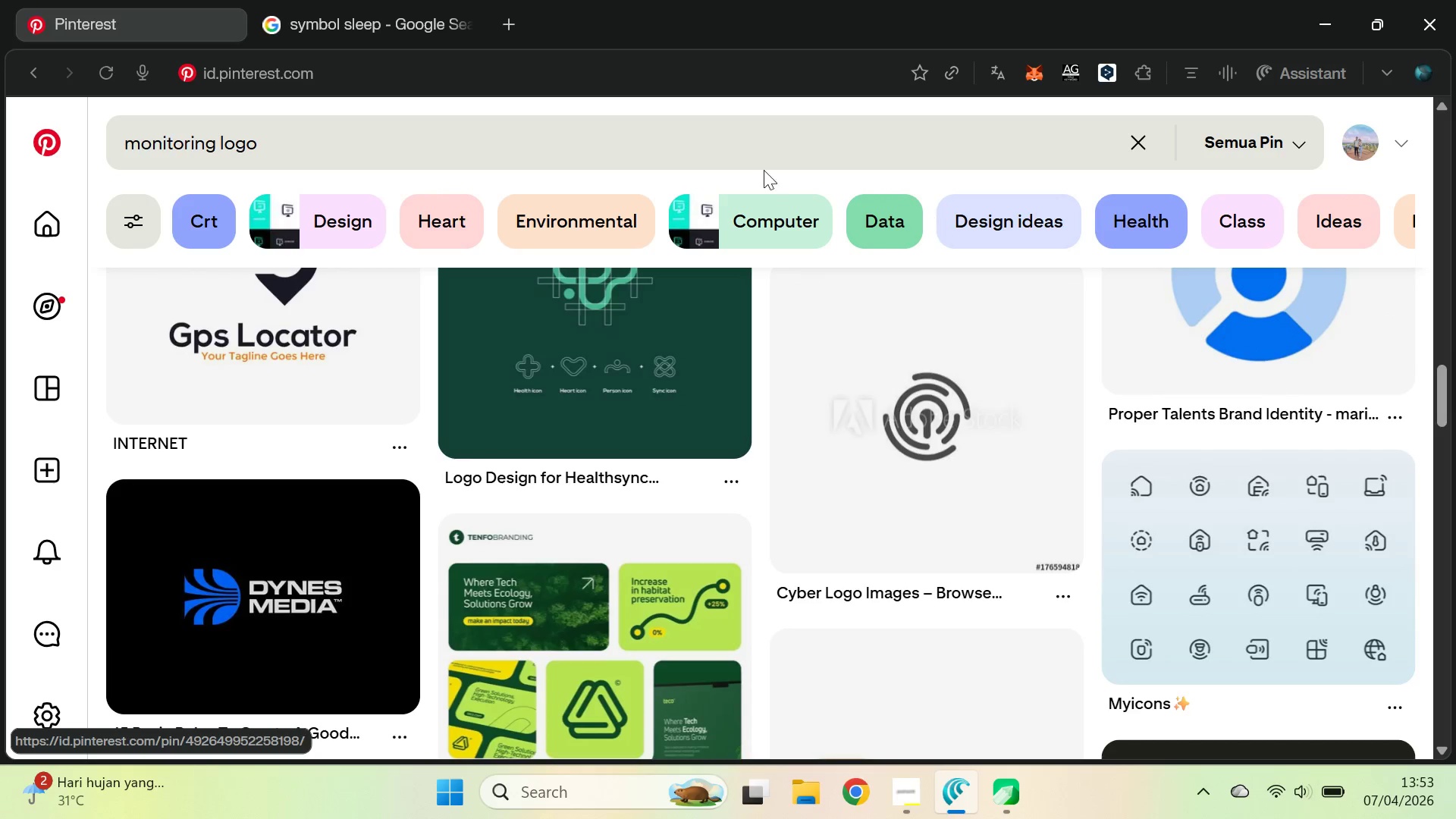 
left_click([1150, 249])
 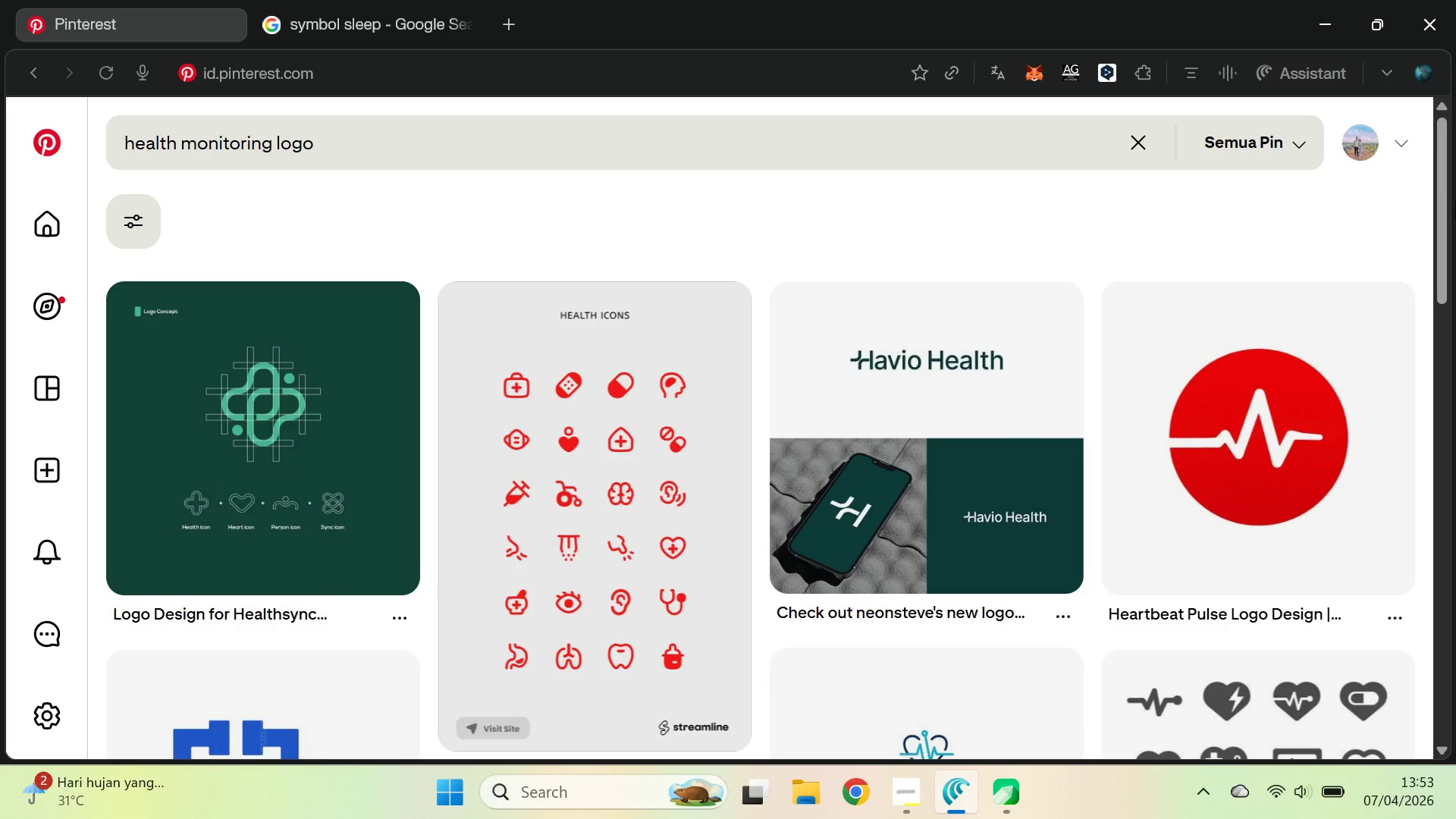 
left_click_drag(start_coordinate=[1445, 166], to_coordinate=[1361, 583])
 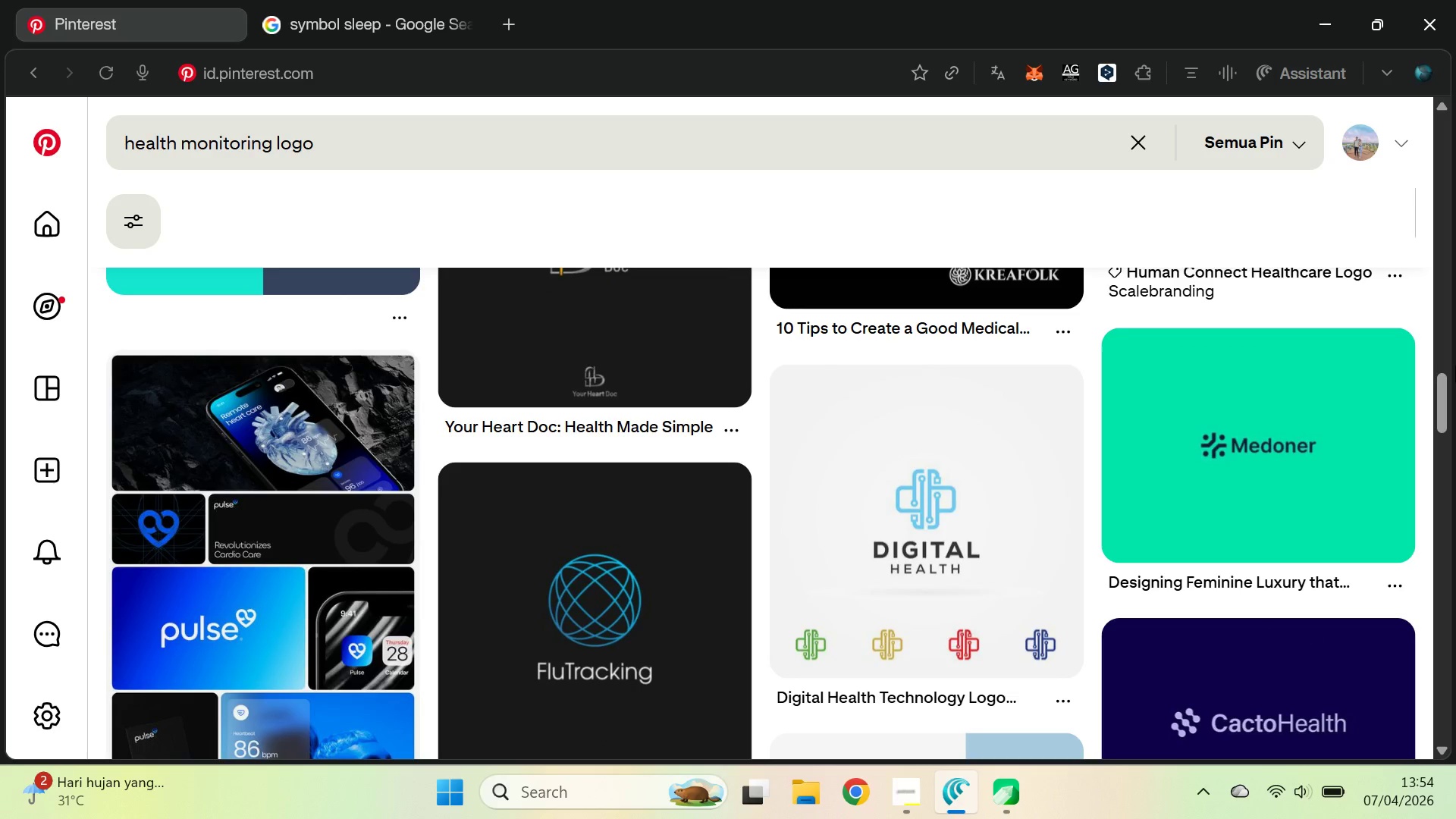 
left_click_drag(start_coordinate=[1455, 364], to_coordinate=[1455, 373])
 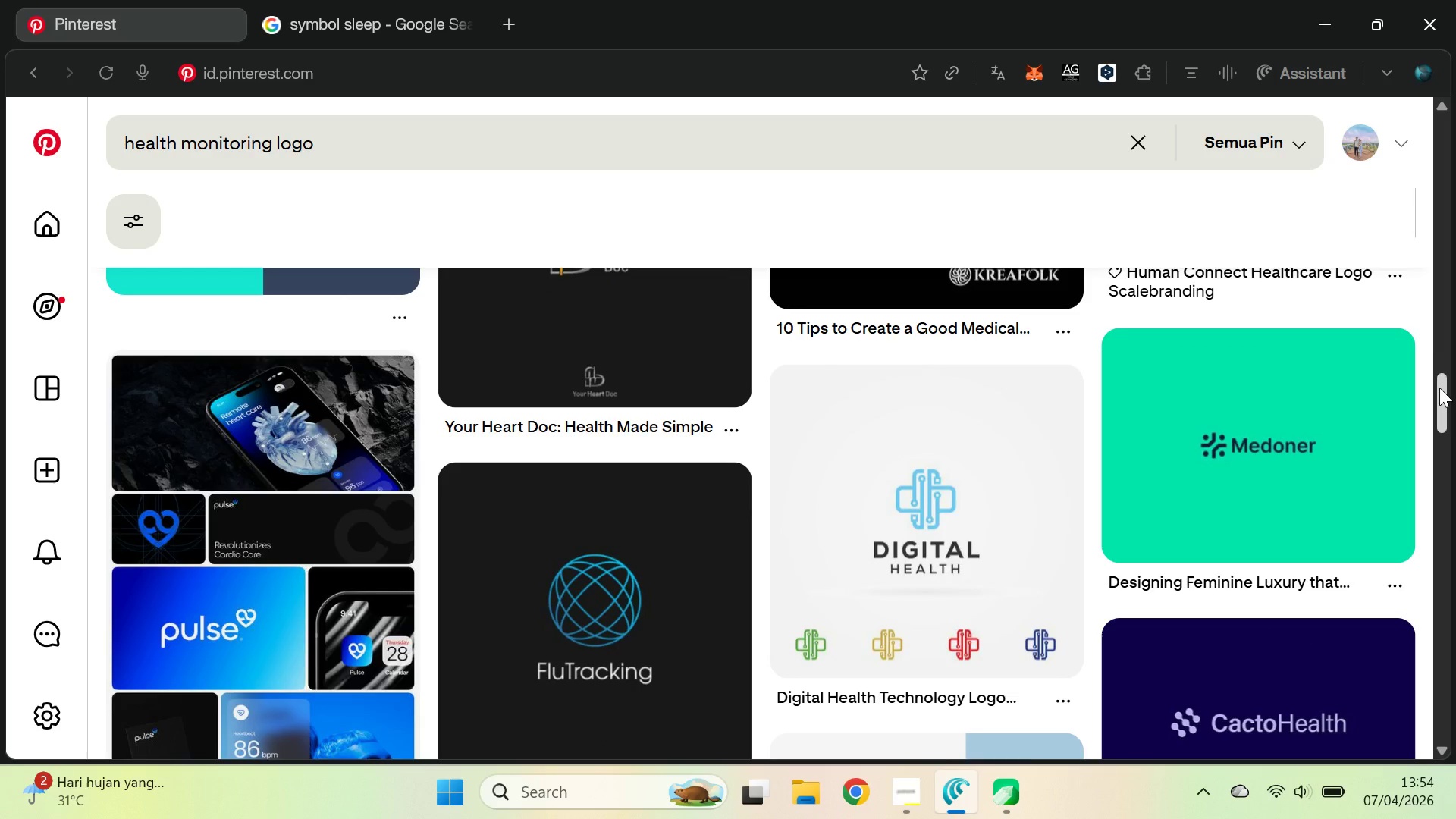 
left_click_drag(start_coordinate=[1439, 388], to_coordinate=[1426, 591])
 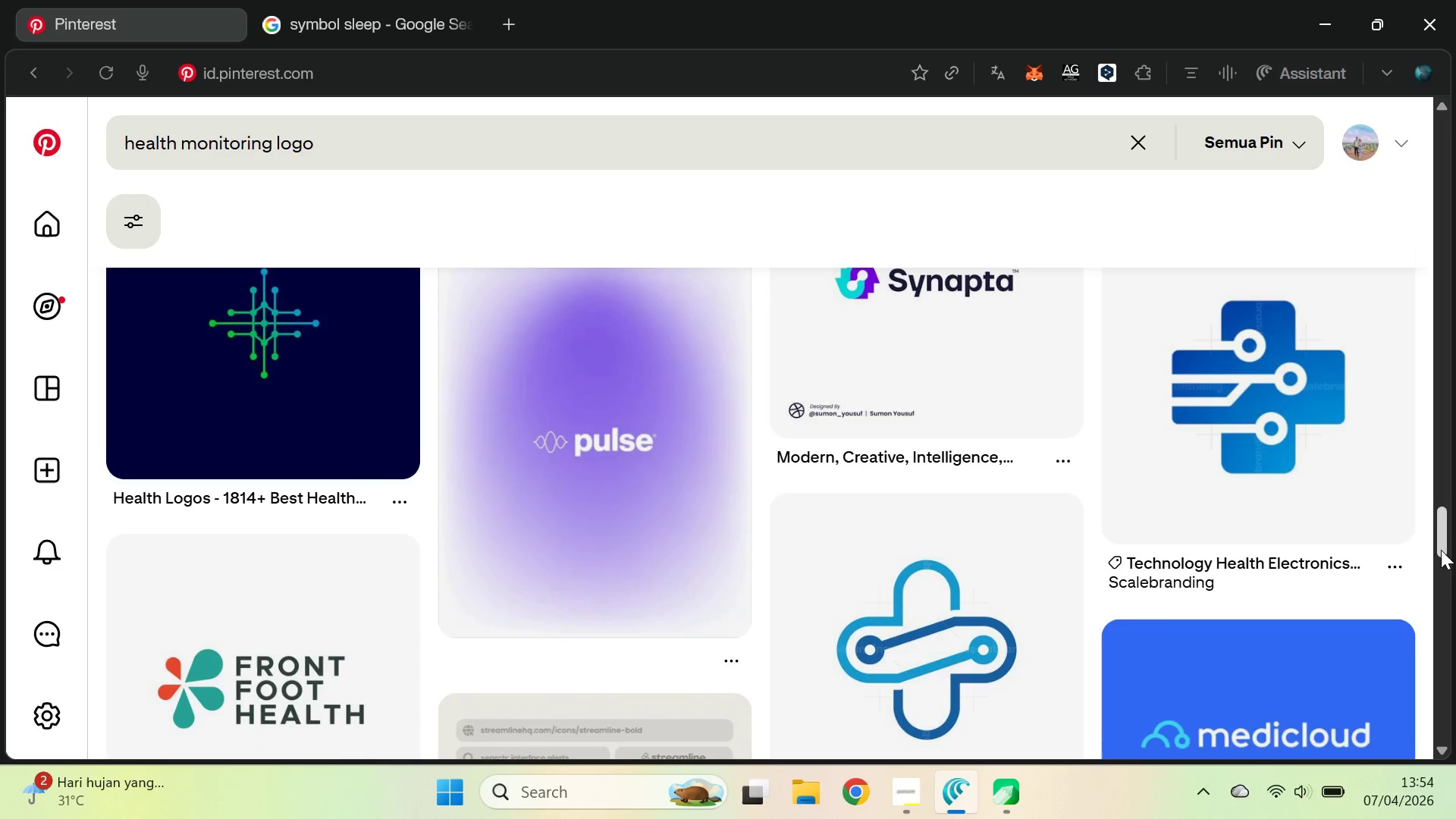 
left_click_drag(start_coordinate=[1439, 553], to_coordinate=[1437, 572])
 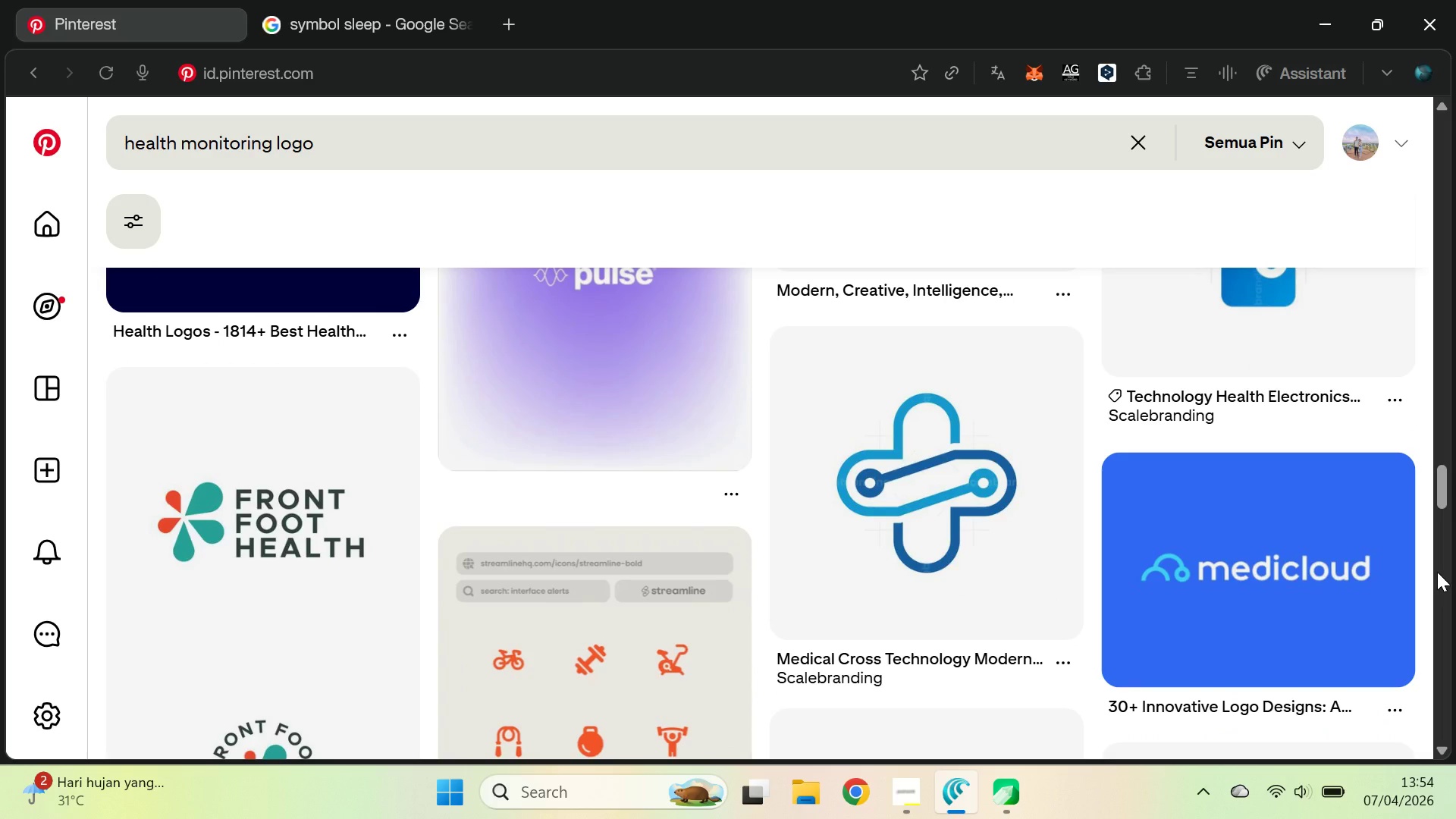 
key(Alt+AltLeft)
 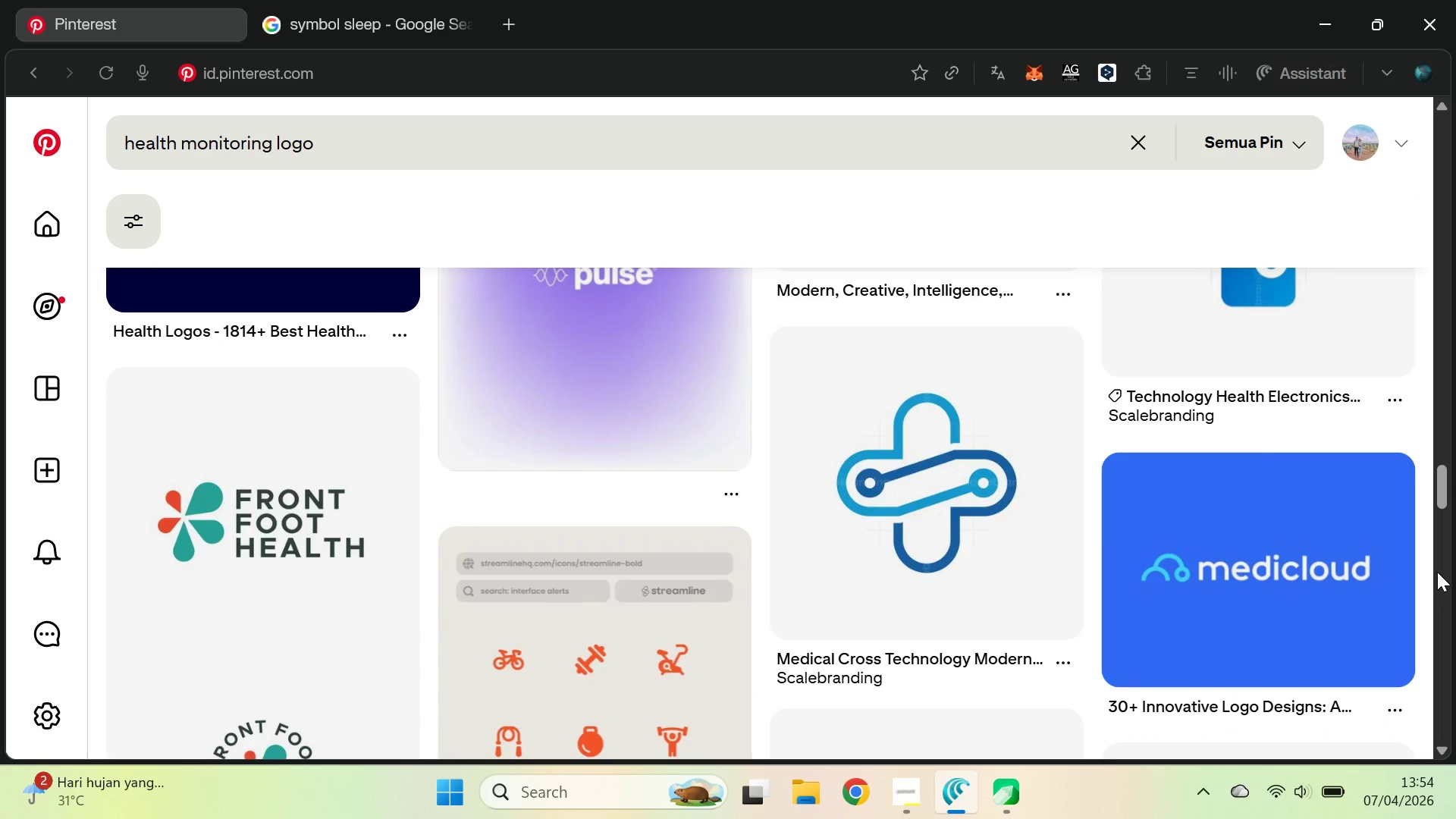 
key(Alt+Tab)